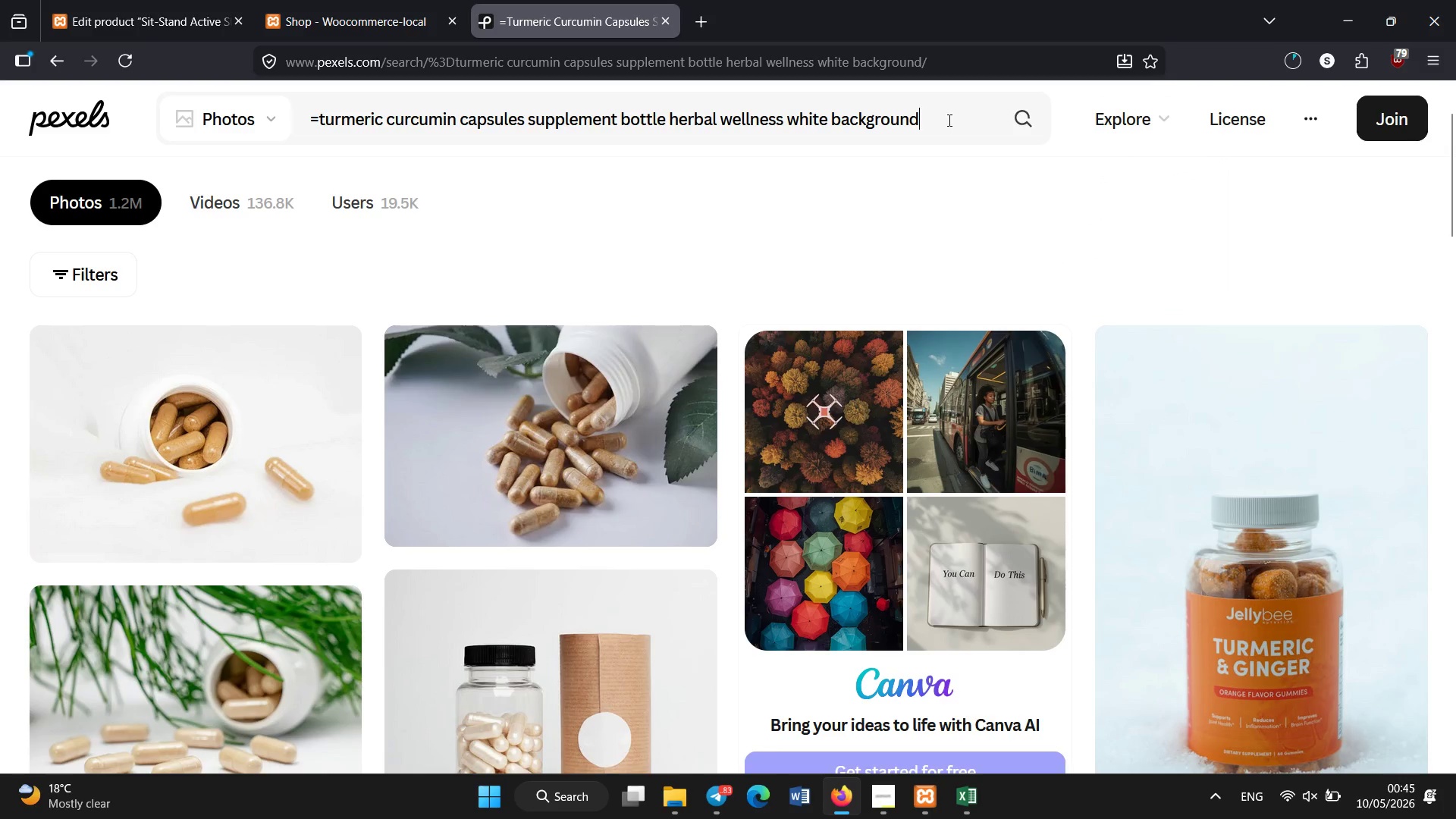 
key(Control+A)
 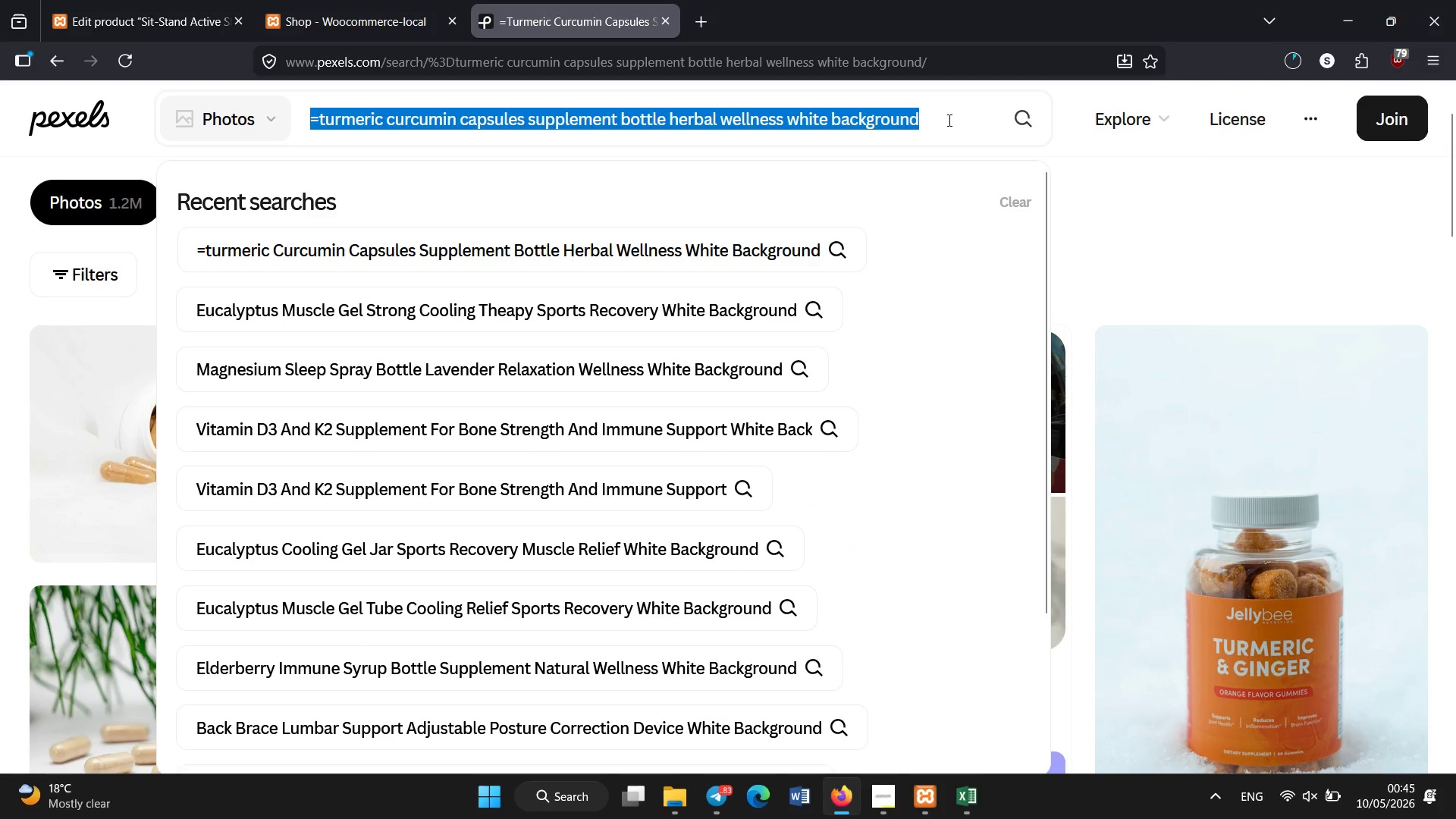 
key(Control+Backspace)
 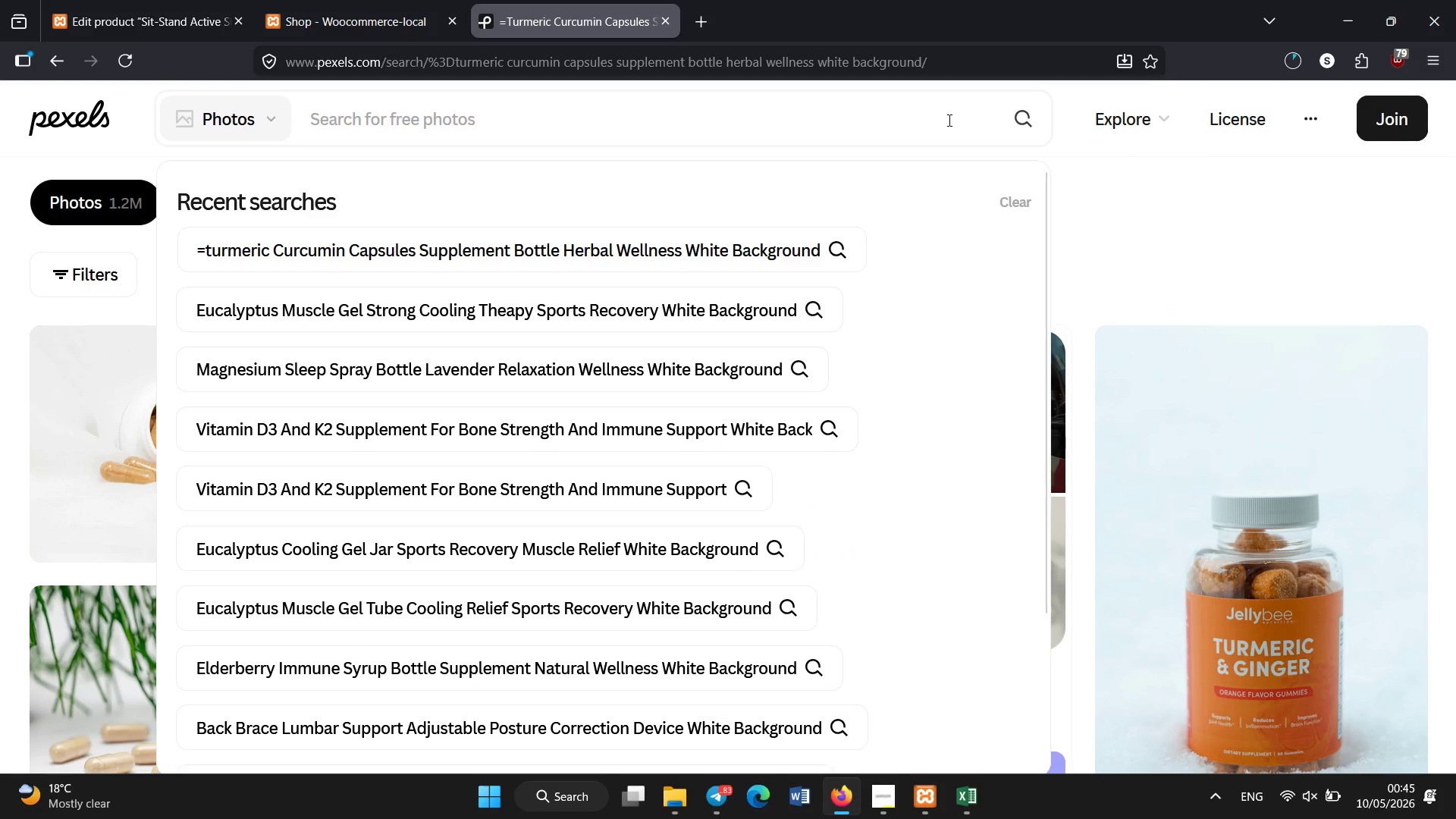 
hold_key(key=ShiftLeft, duration=0.47)
 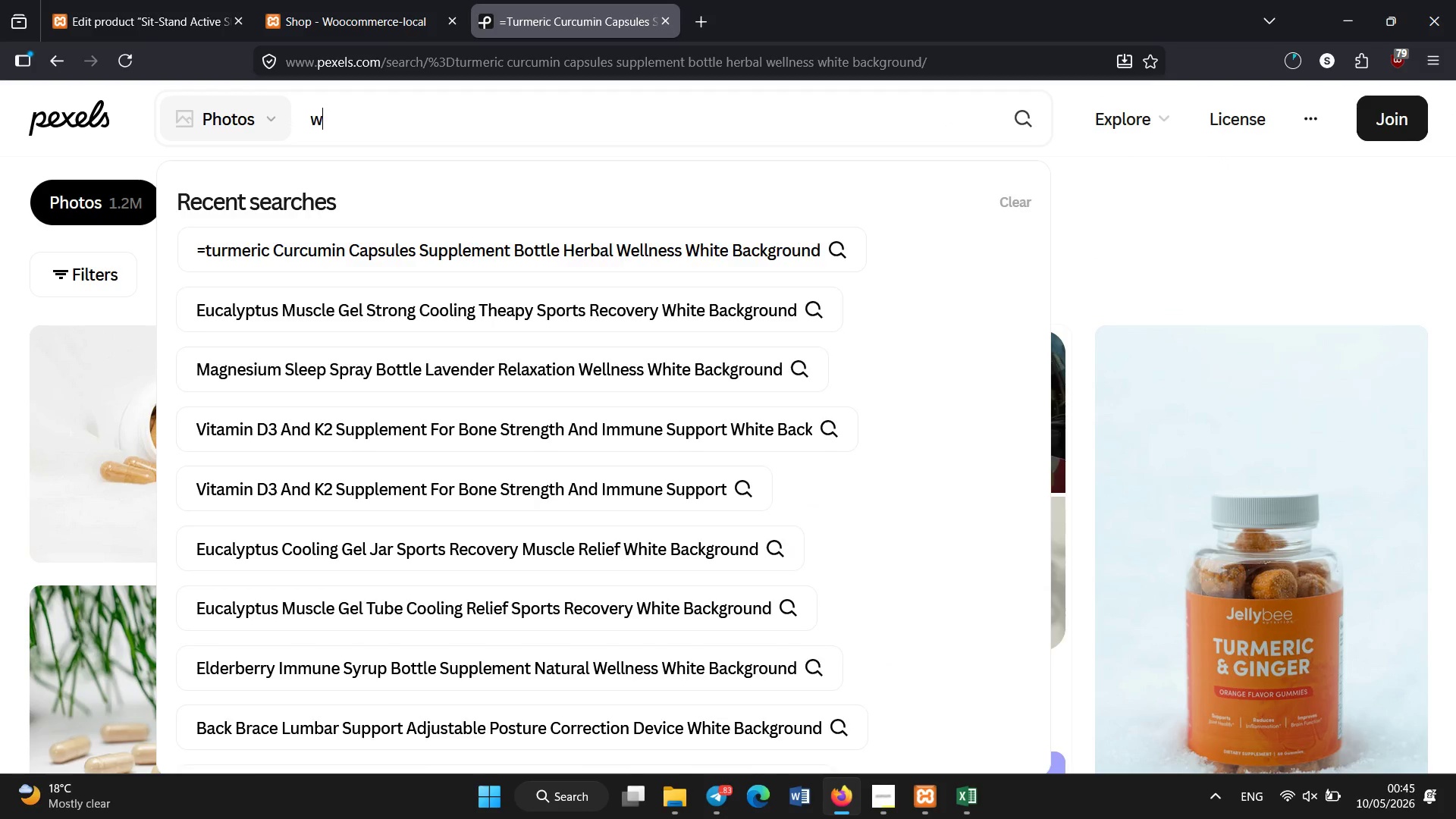 
type(wobble stool ergonomic active chair standing desk posture white background)
 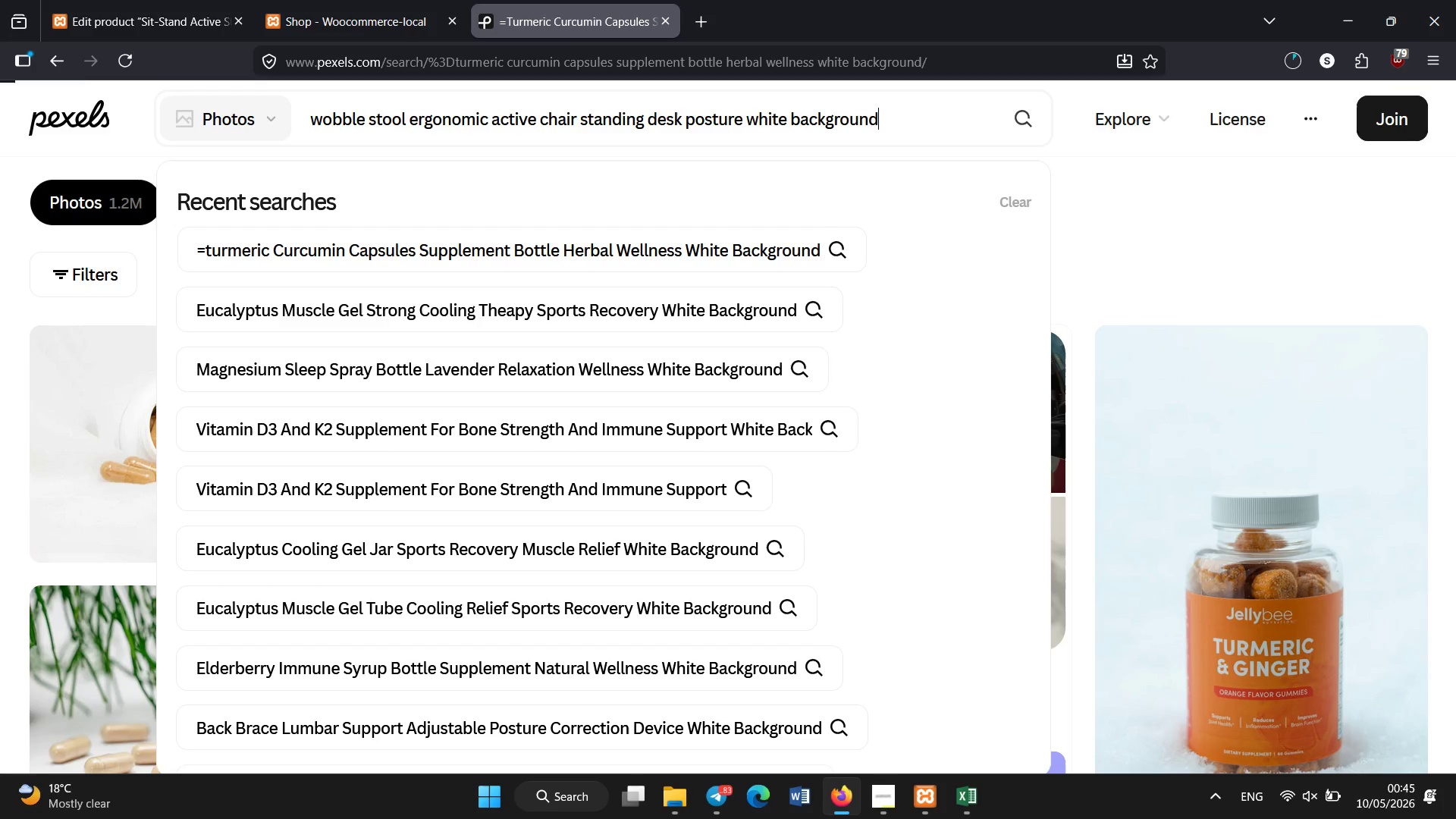 
key(Enter)
 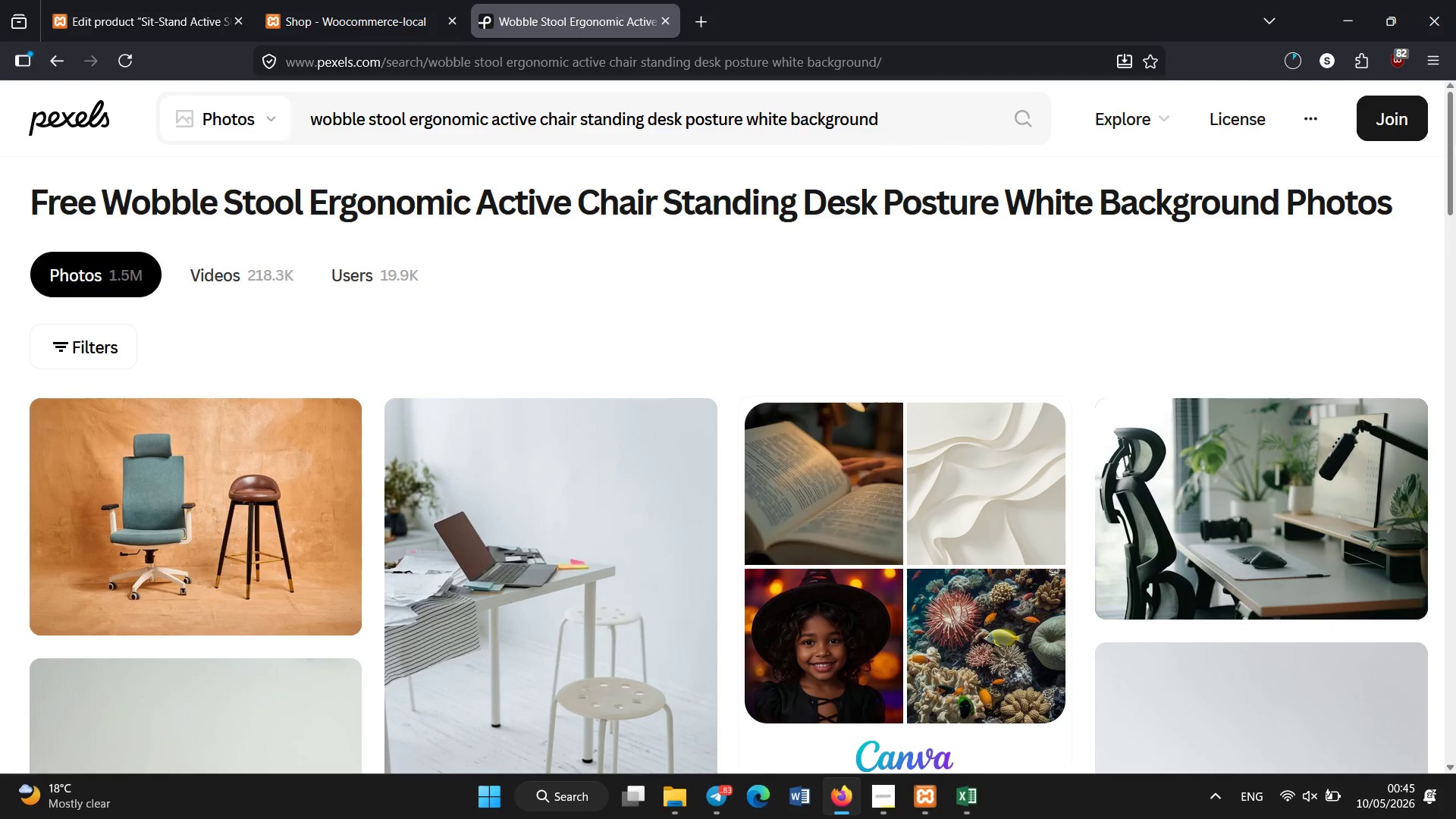 
wait(6.67)
 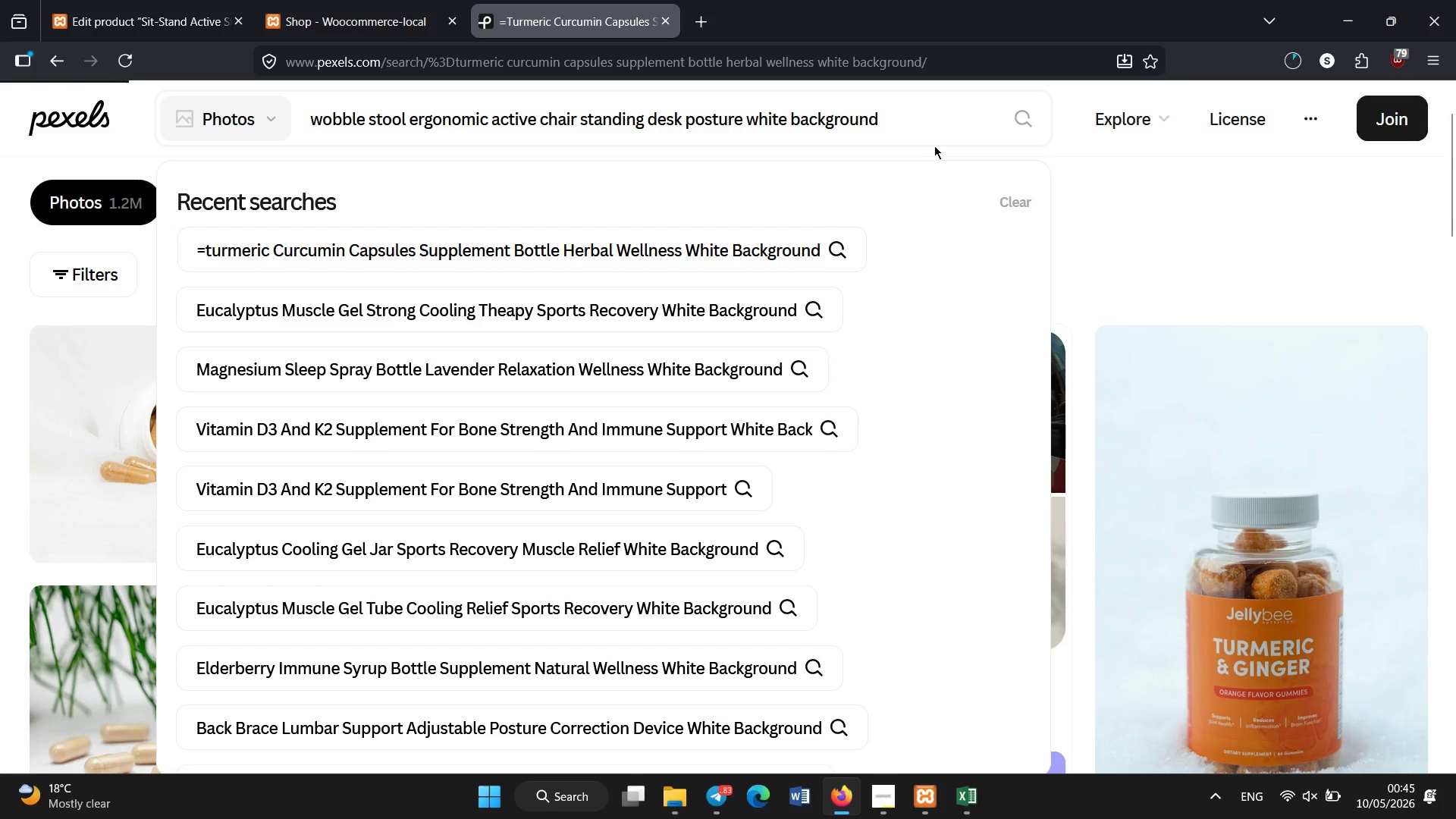 
left_click([118, 0])
 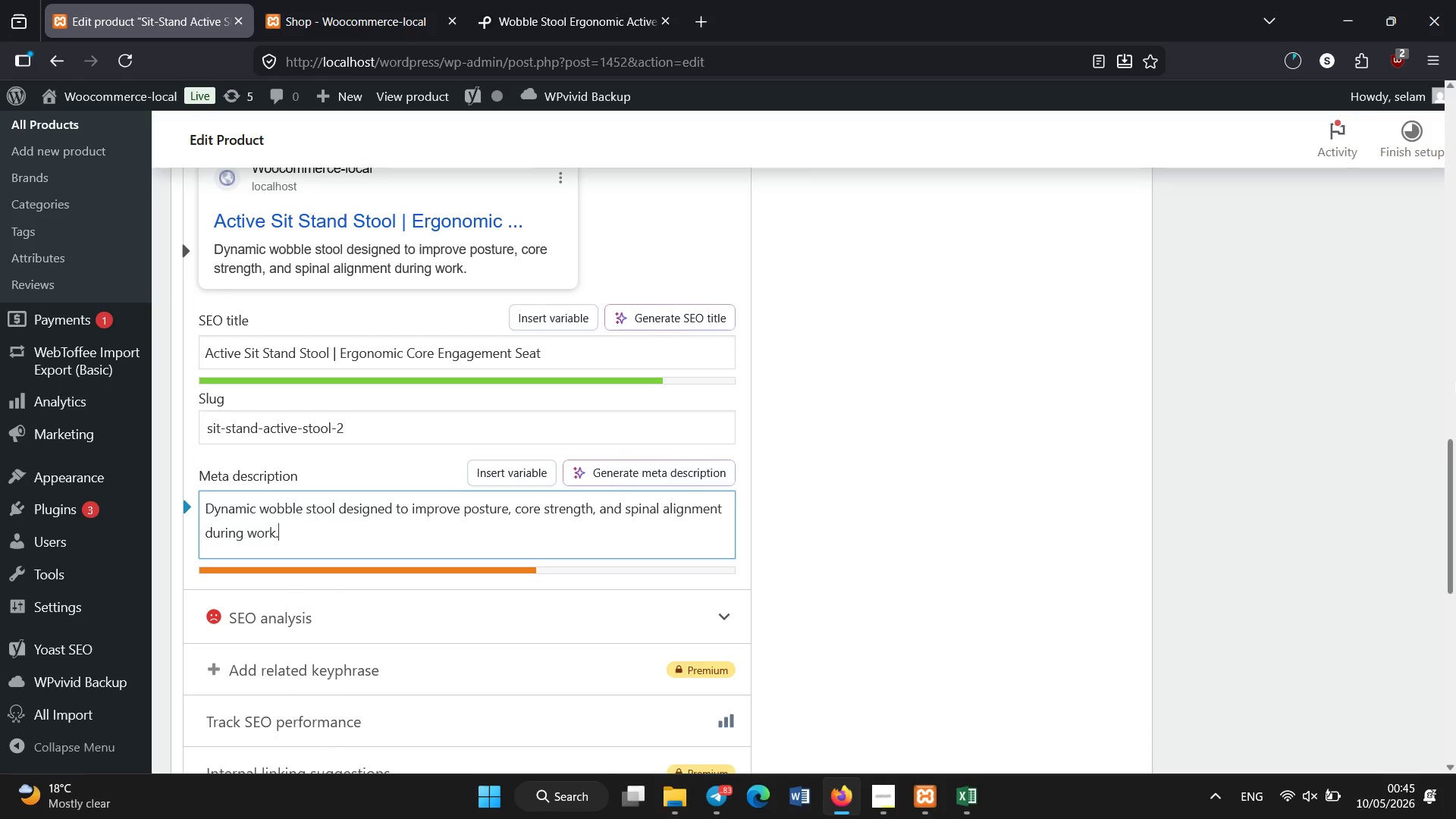 
left_click_drag(start_coordinate=[1455, 438], to_coordinate=[1455, 322])
 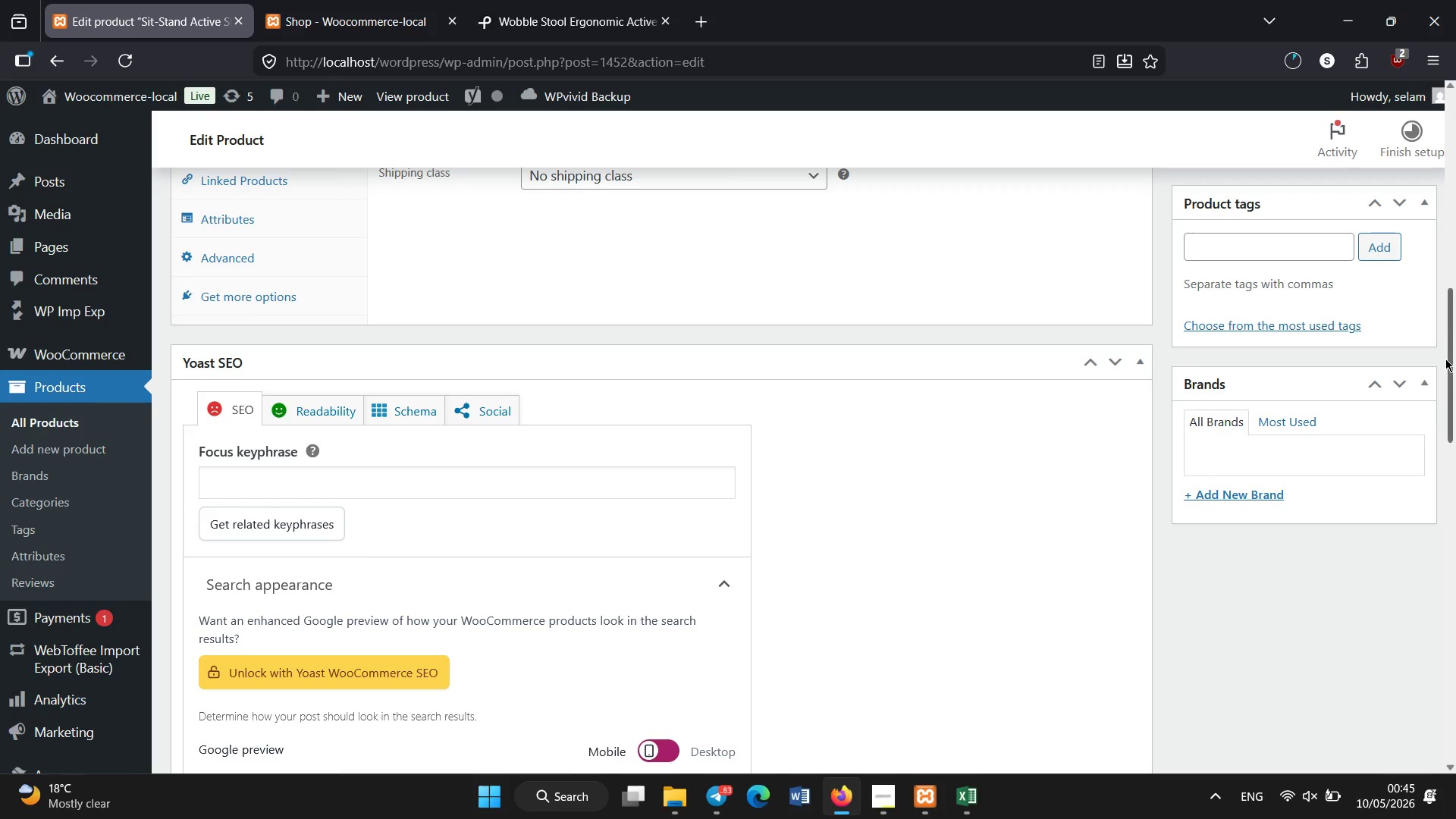 
left_click_drag(start_coordinate=[1445, 359], to_coordinate=[1455, 244])
 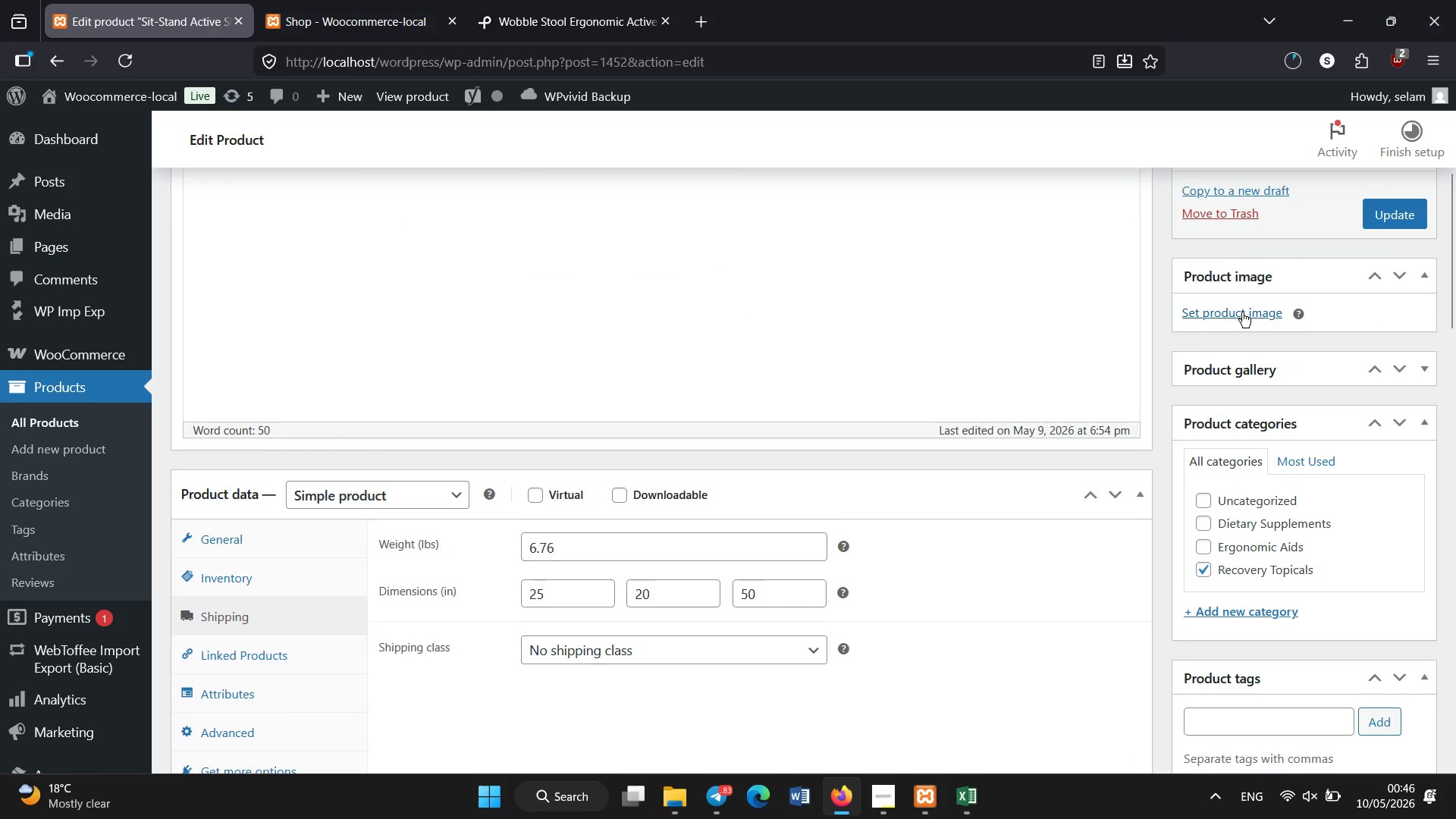 
left_click([1242, 312])
 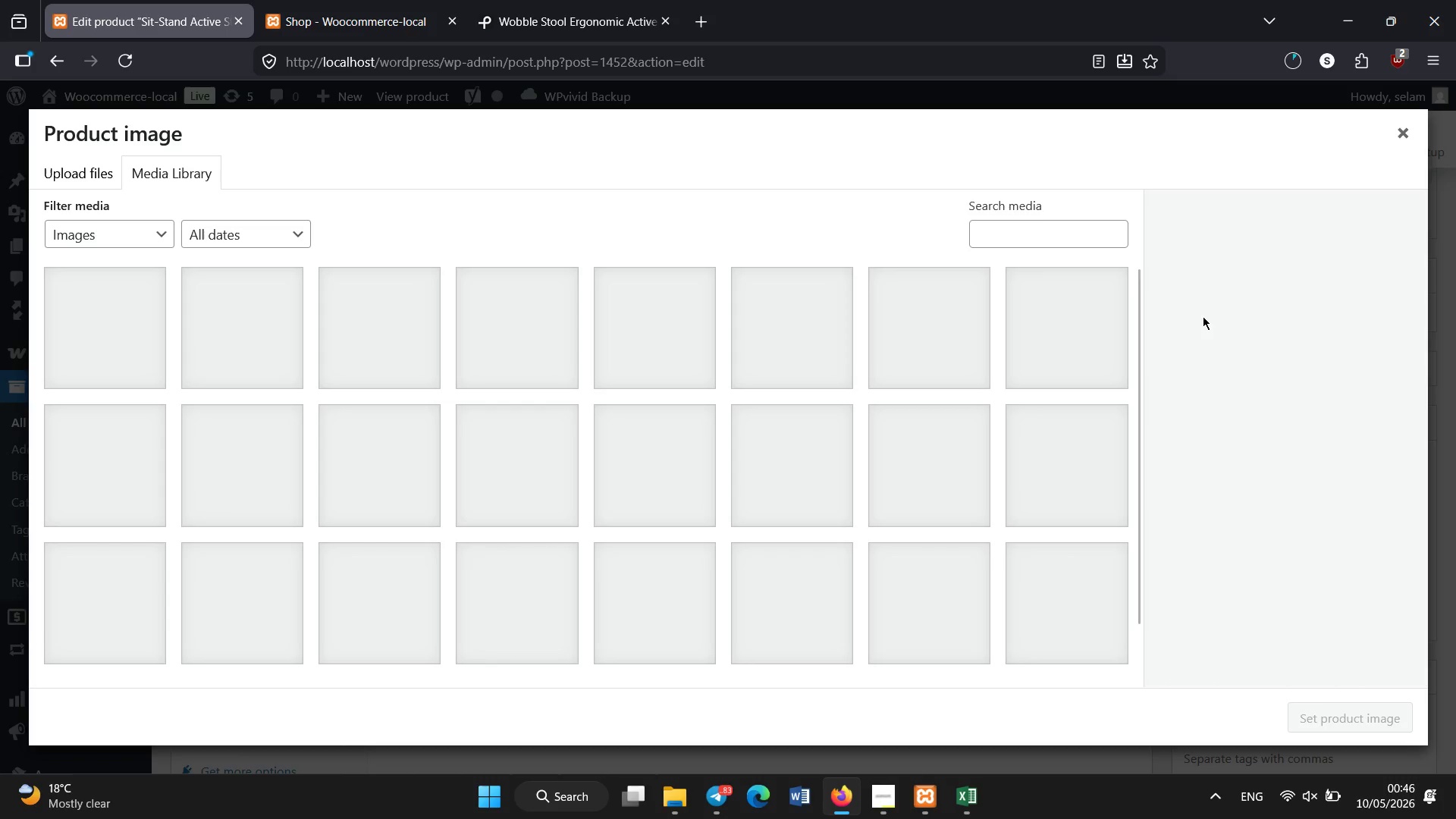 
wait(15.81)
 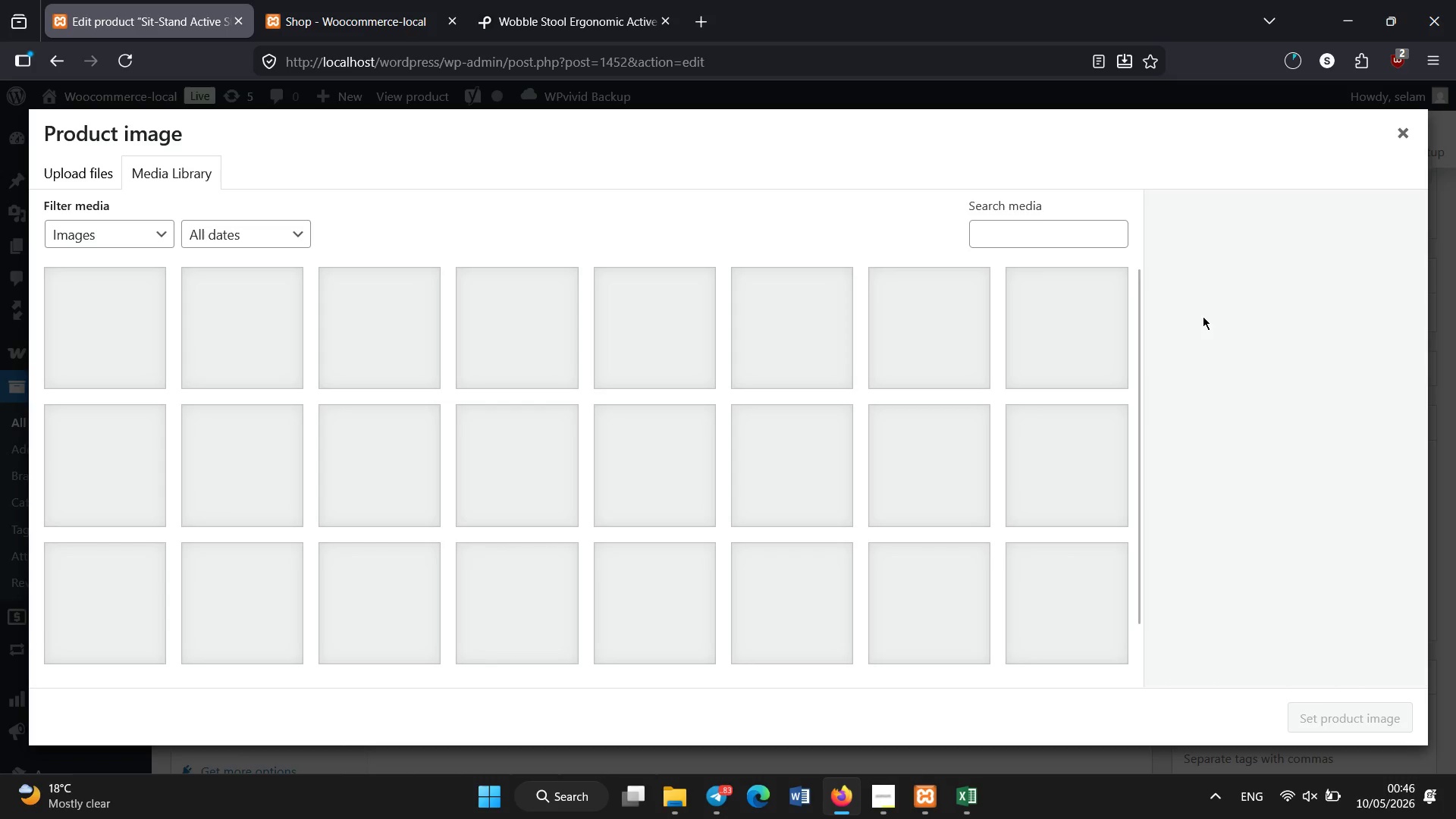 
left_click([739, 441])
 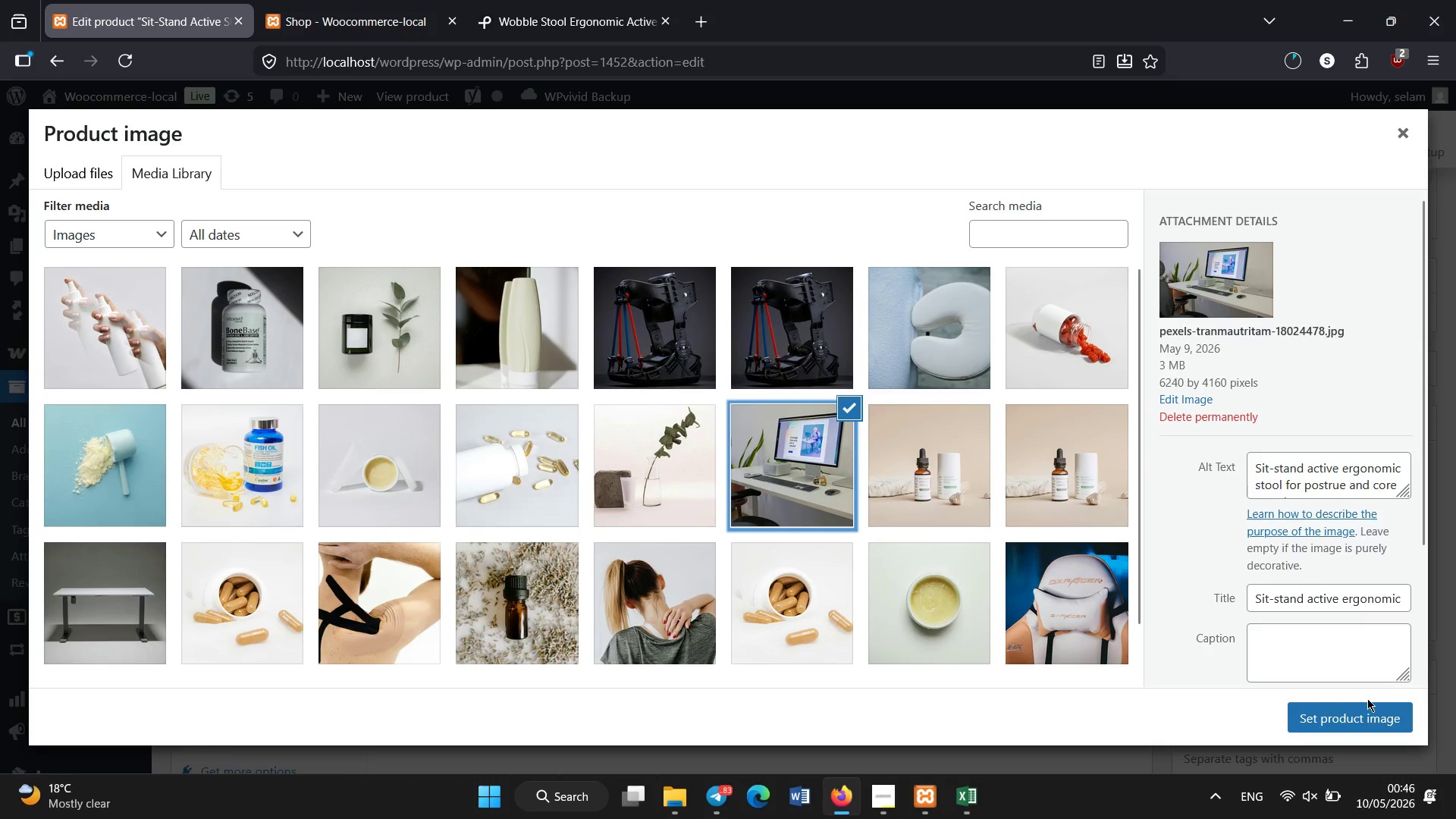 
left_click([1355, 714])
 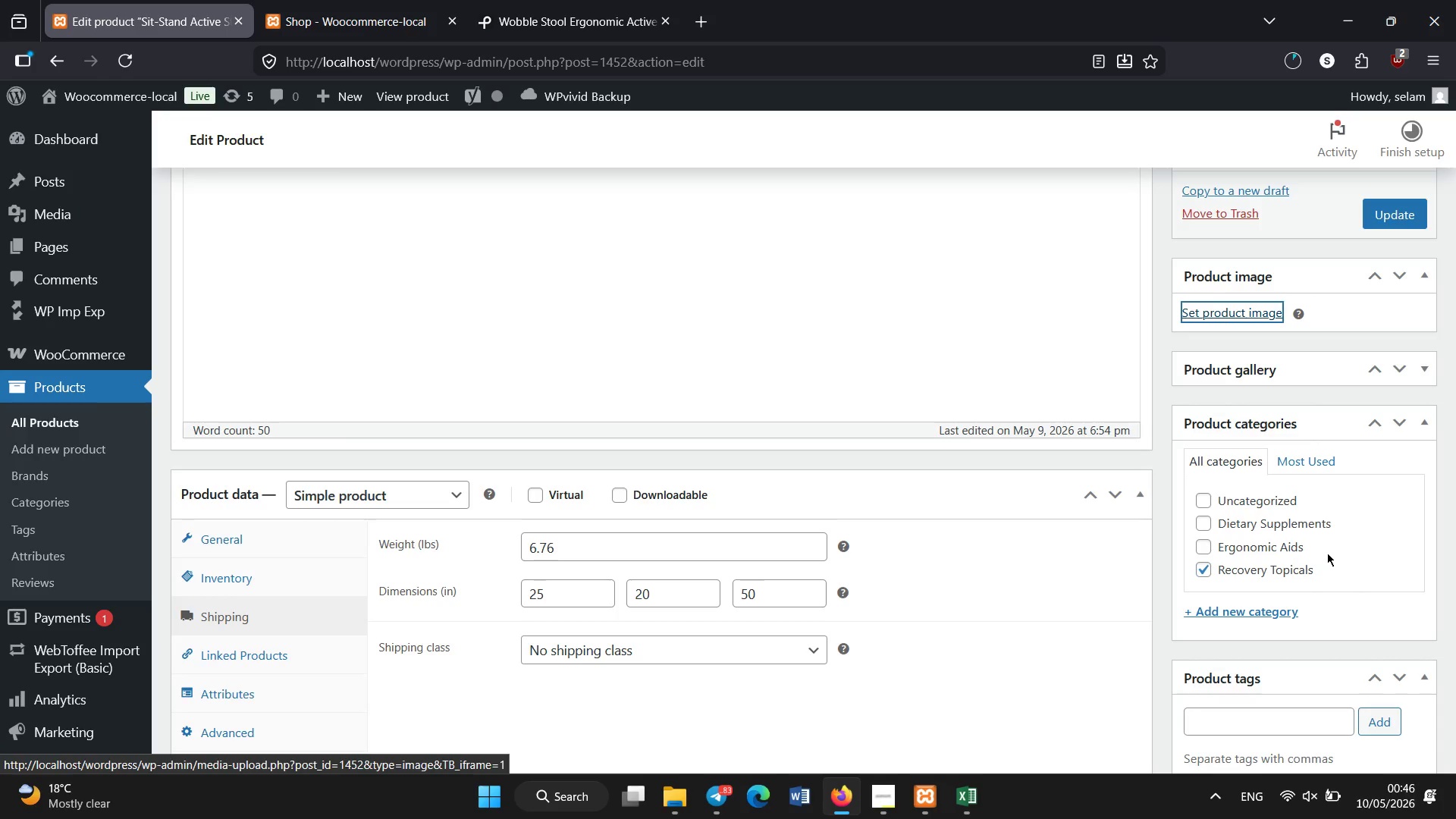 
wait(9.88)
 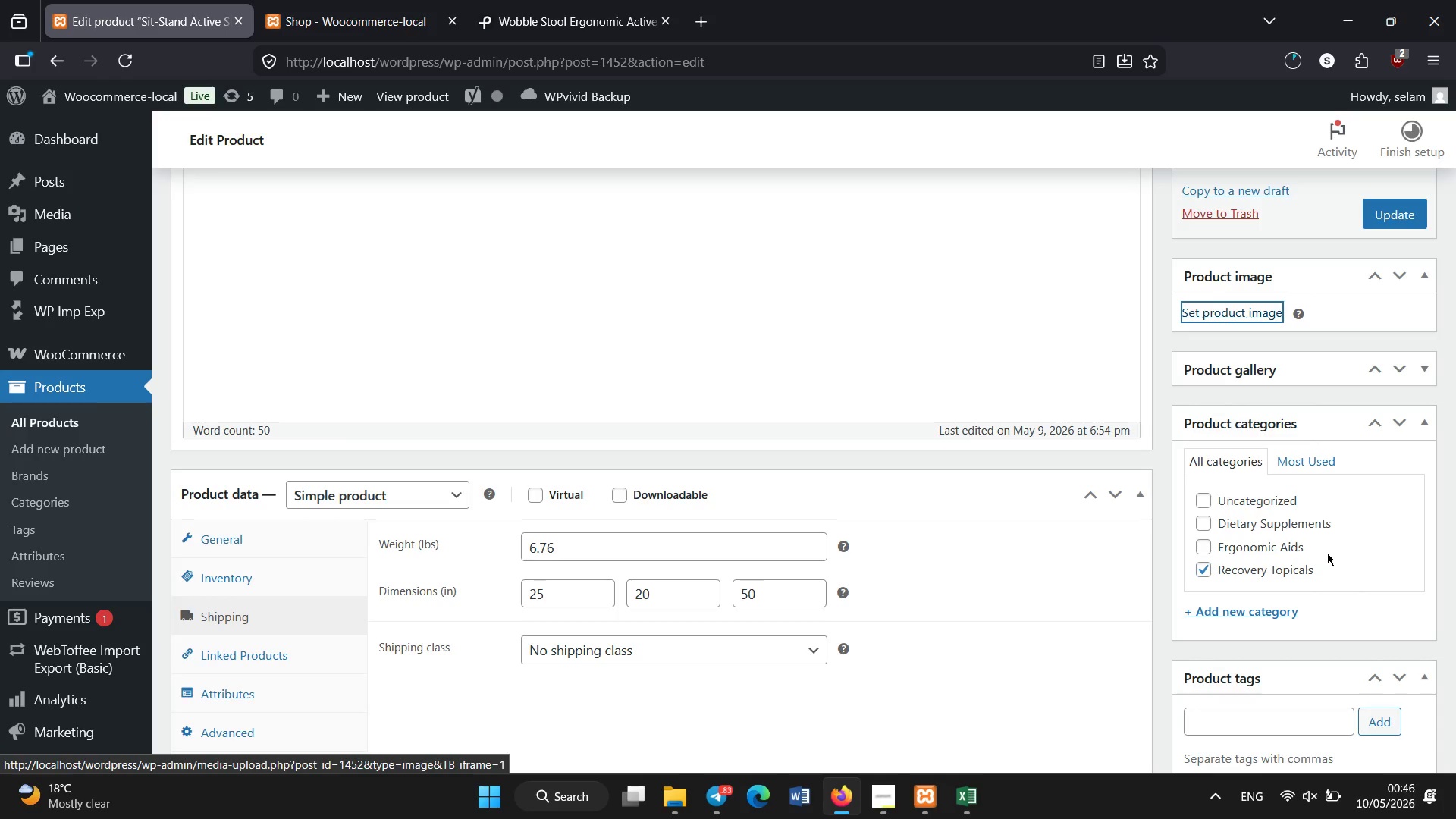 
left_click([906, 794])
 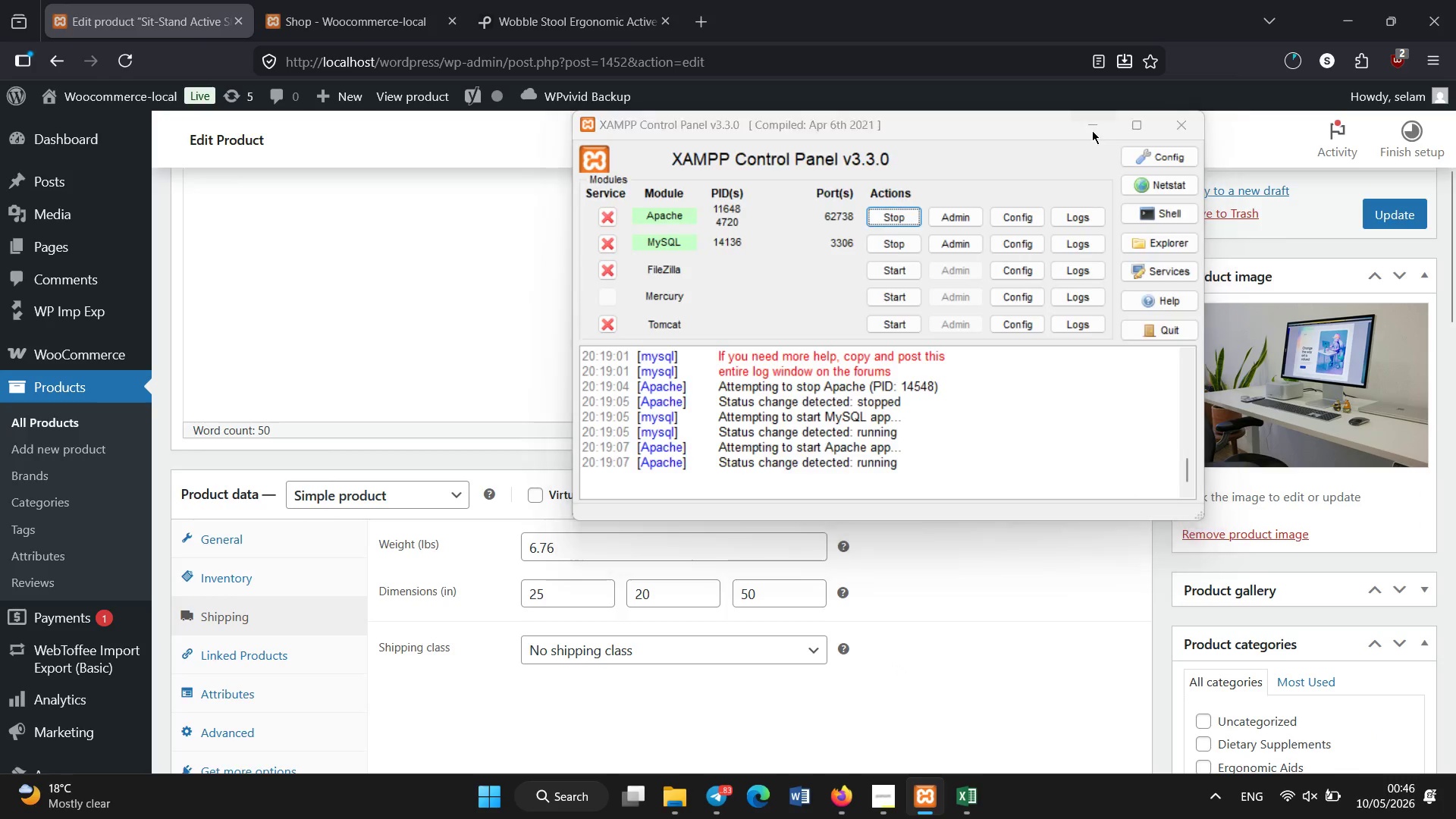 
left_click([1381, 223])